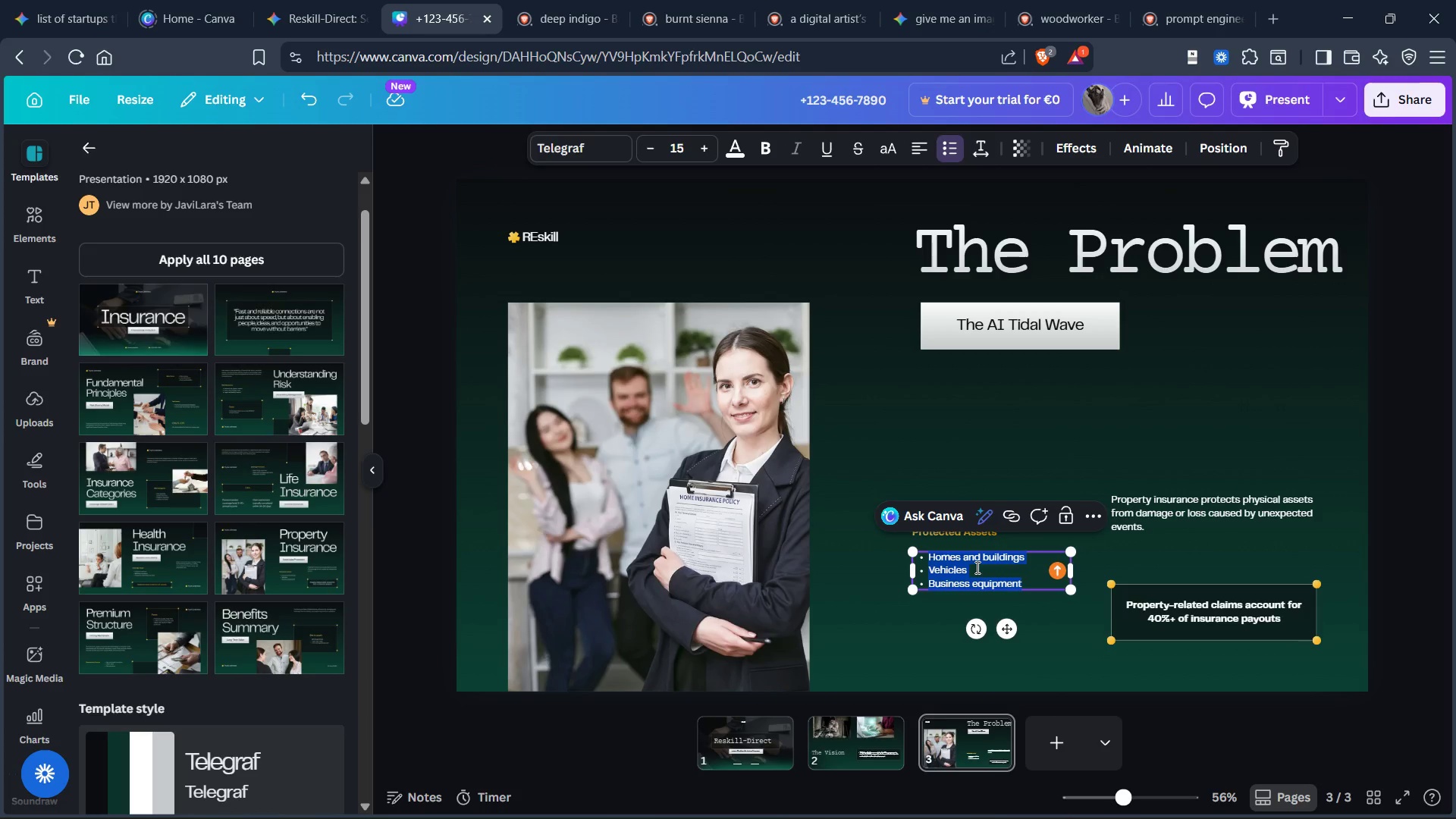 
key(Control+V)
 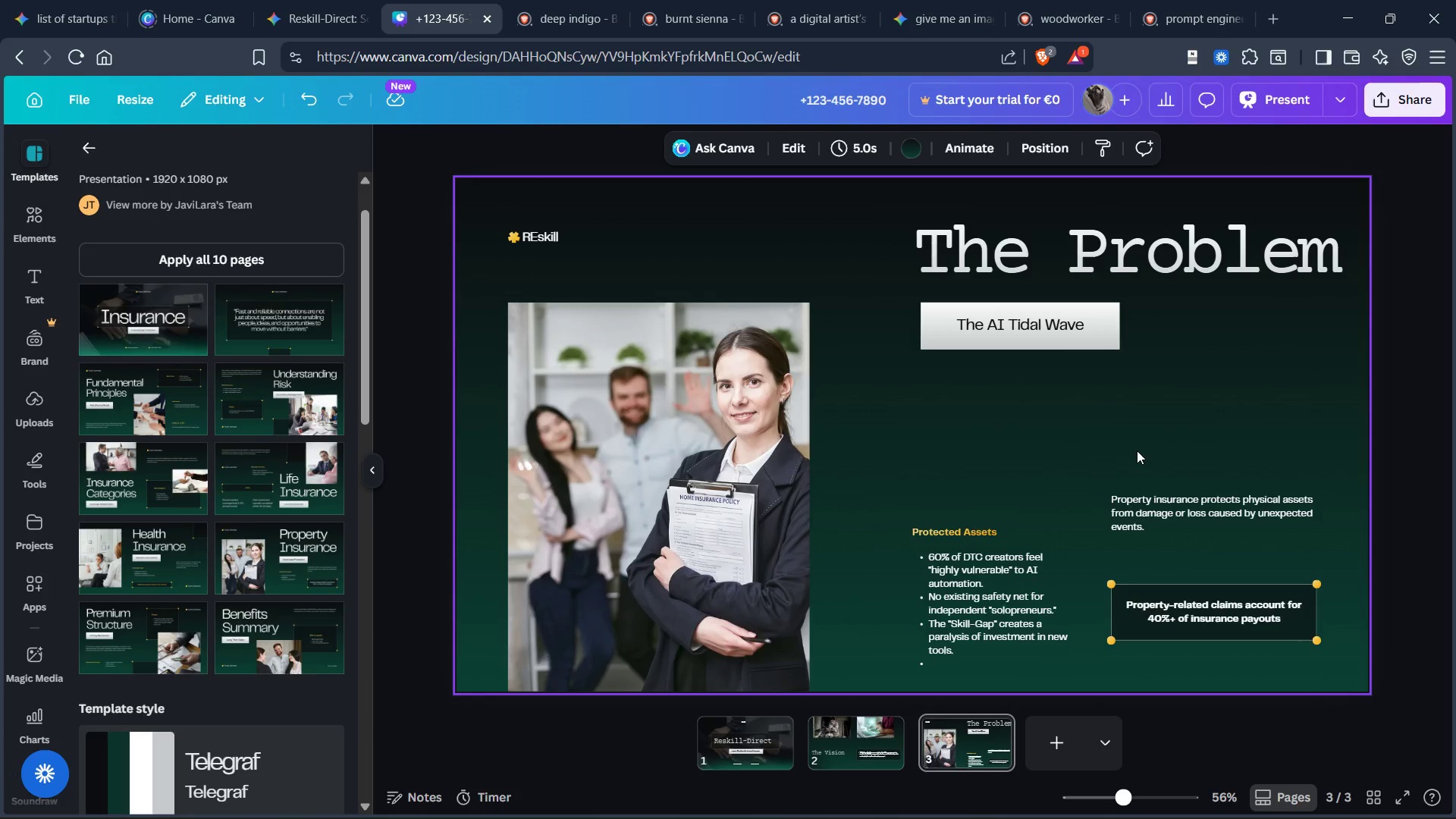 
left_click_drag(start_coordinate=[1144, 479], to_coordinate=[1147, 488])
 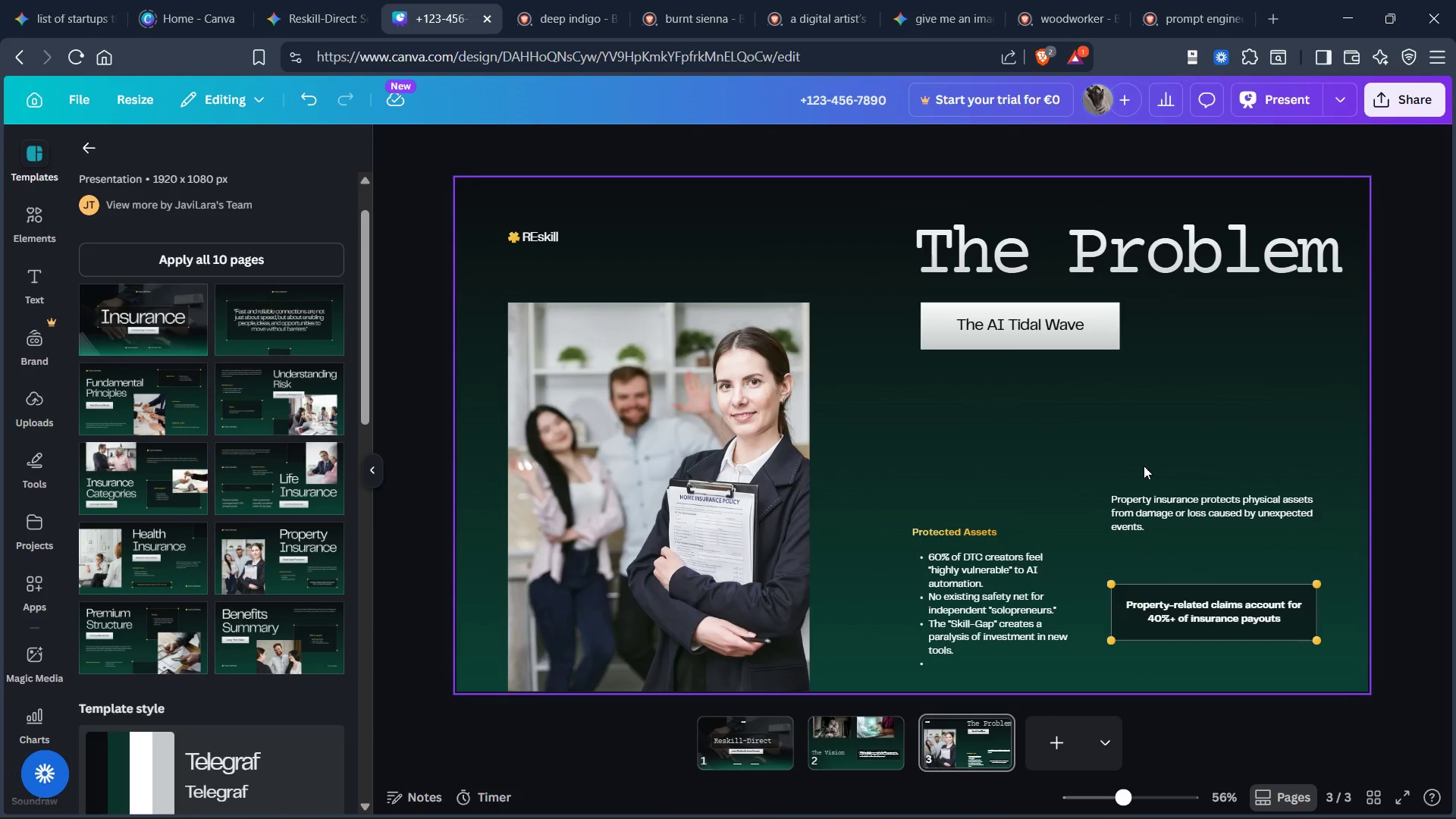 
left_click_drag(start_coordinate=[1144, 466], to_coordinate=[1156, 526])
 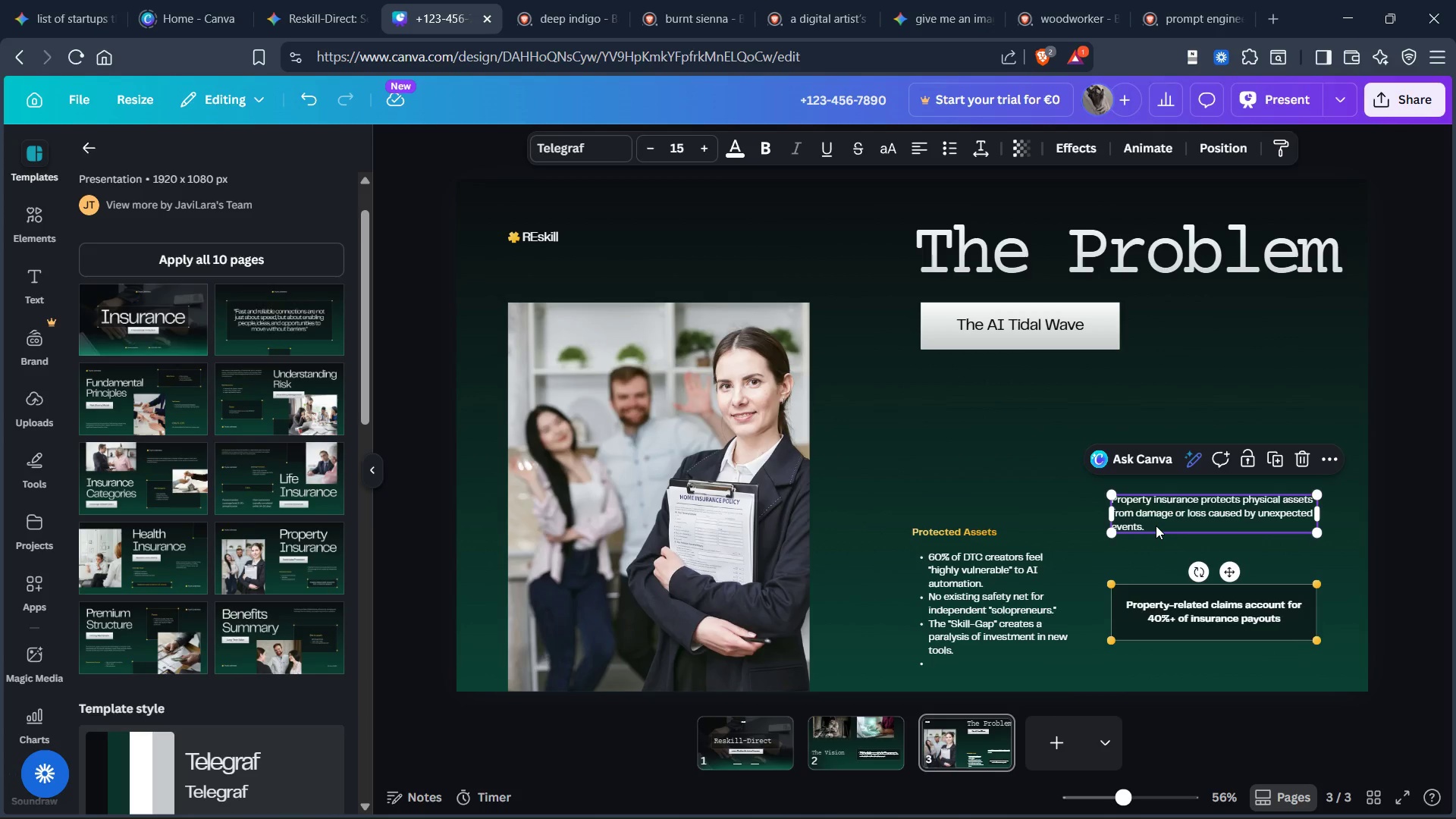 
key(Control+X)
 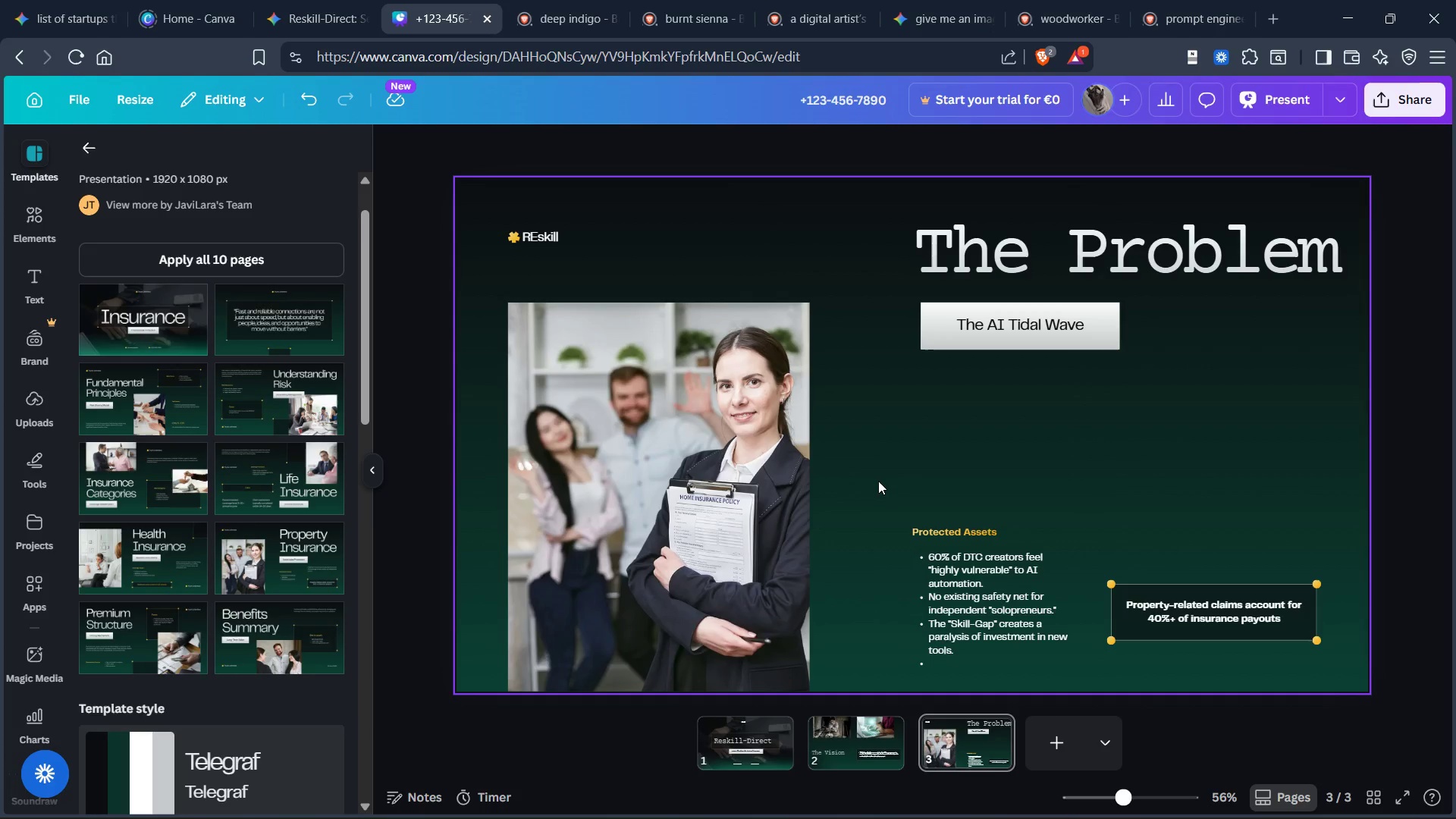 
left_click_drag(start_coordinate=[896, 496], to_coordinate=[1007, 635])
 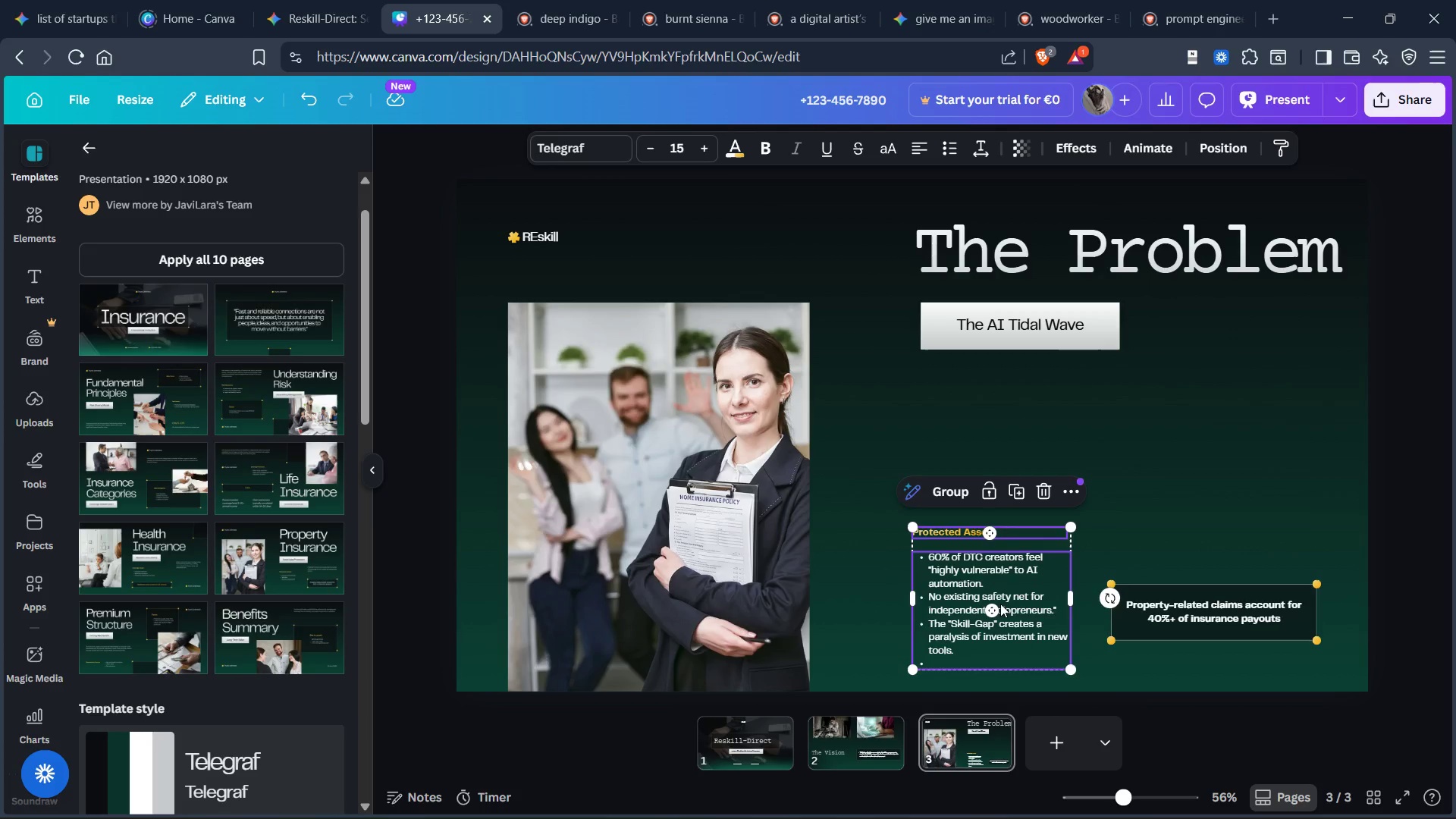 
left_click_drag(start_coordinate=[1000, 604], to_coordinate=[1011, 452])
 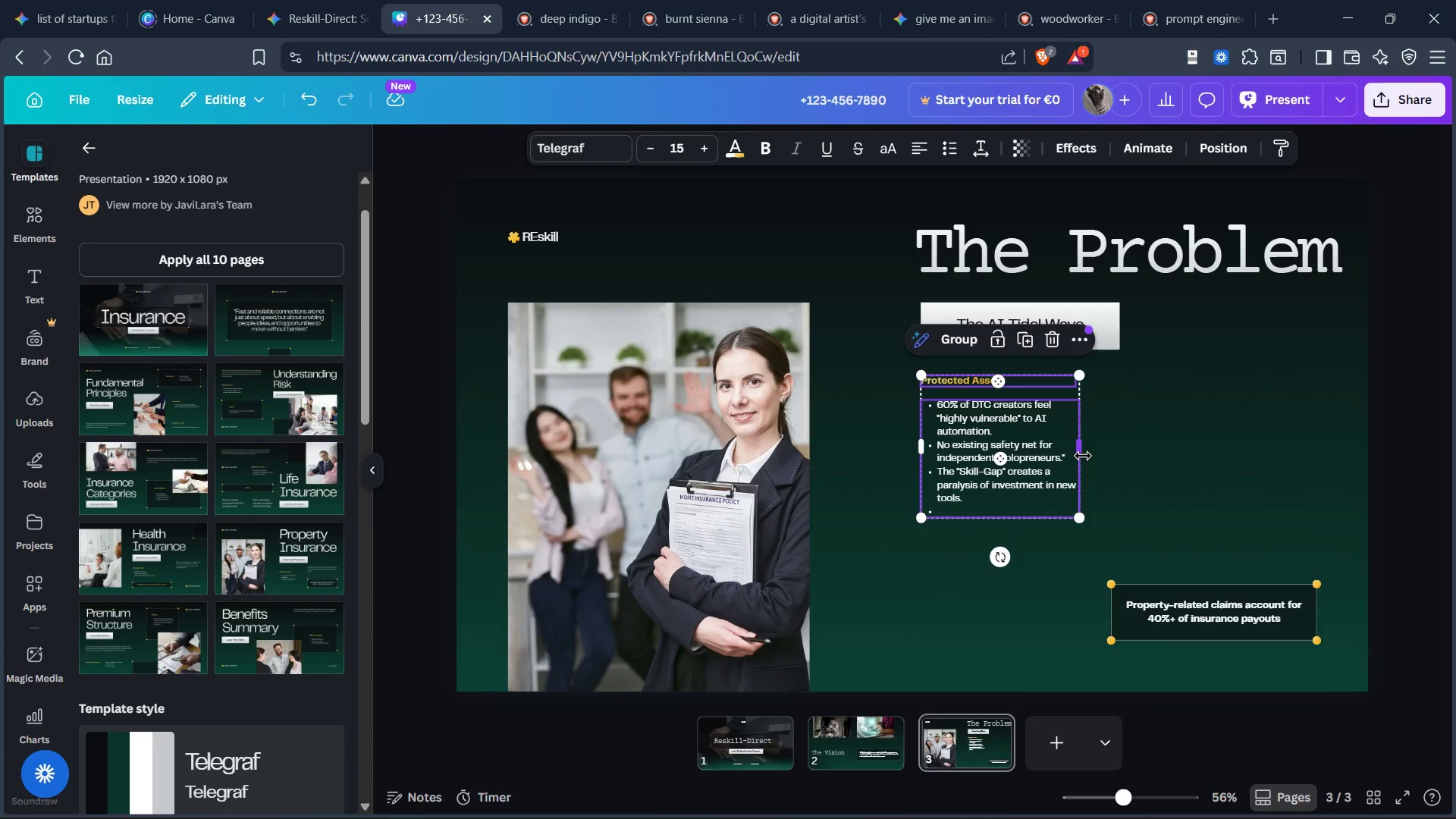 
left_click_drag(start_coordinate=[1081, 450], to_coordinate=[1175, 450])
 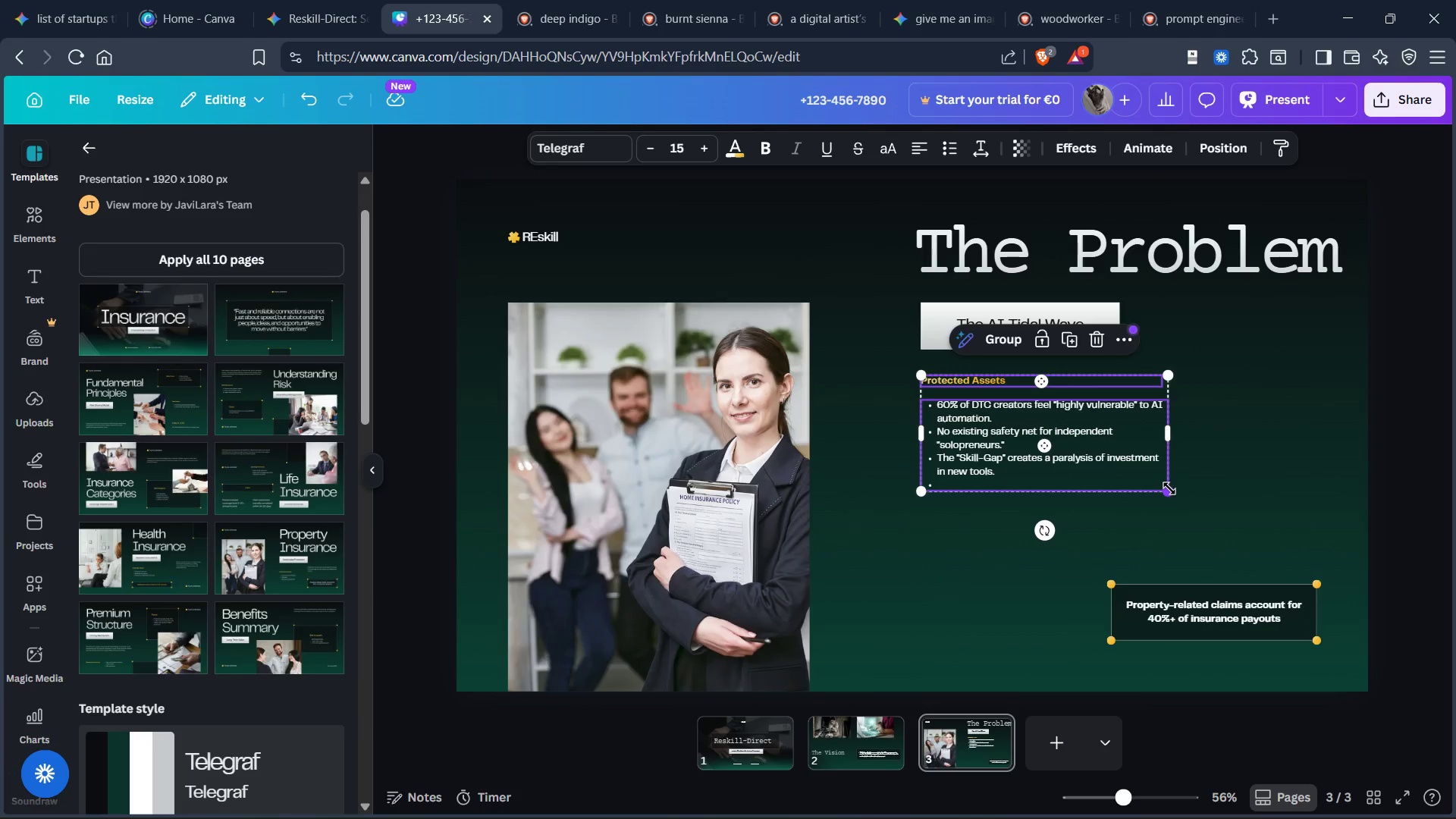 
left_click_drag(start_coordinate=[1169, 488], to_coordinate=[1235, 522])
 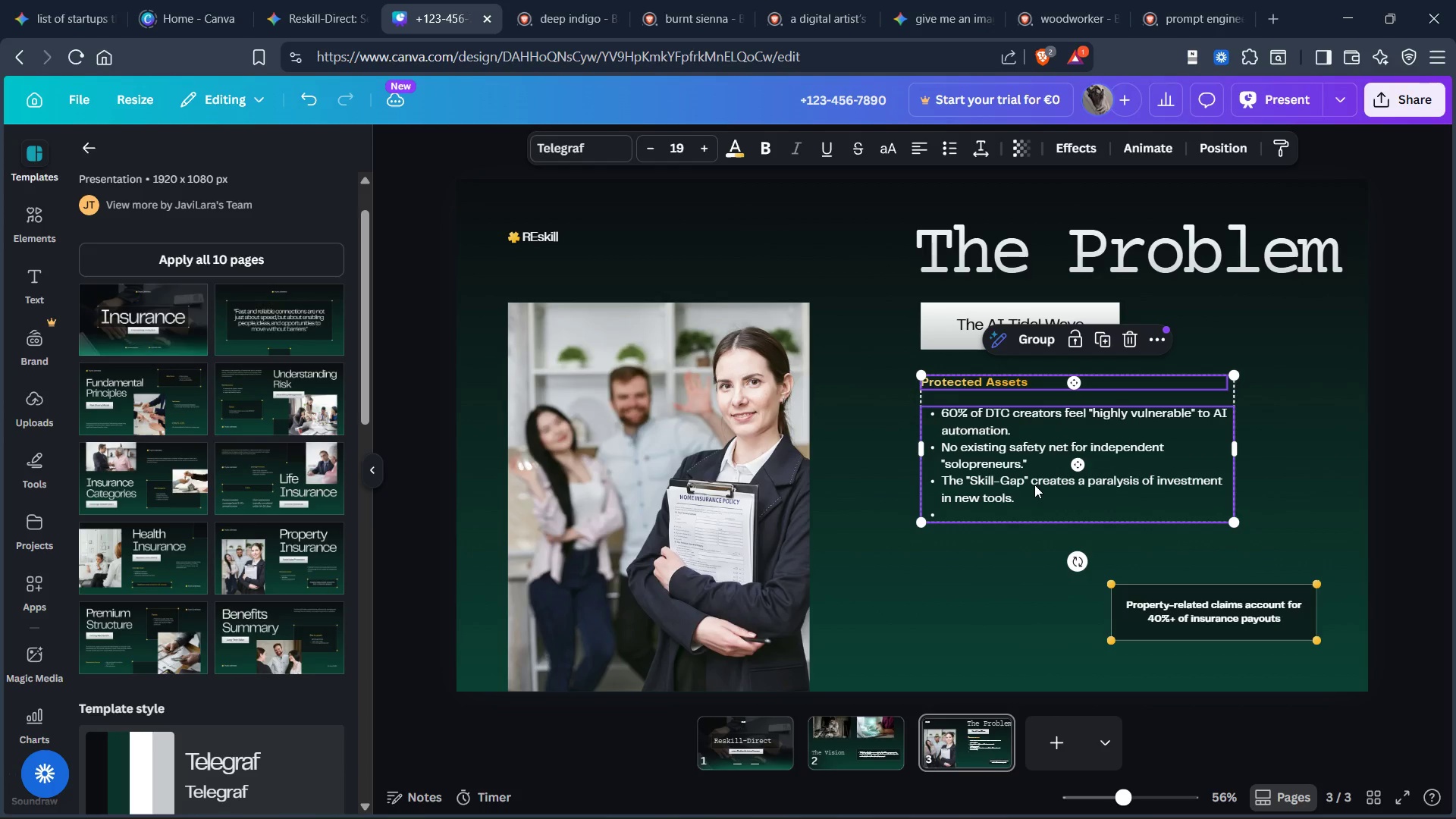 
left_click([1034, 485])
 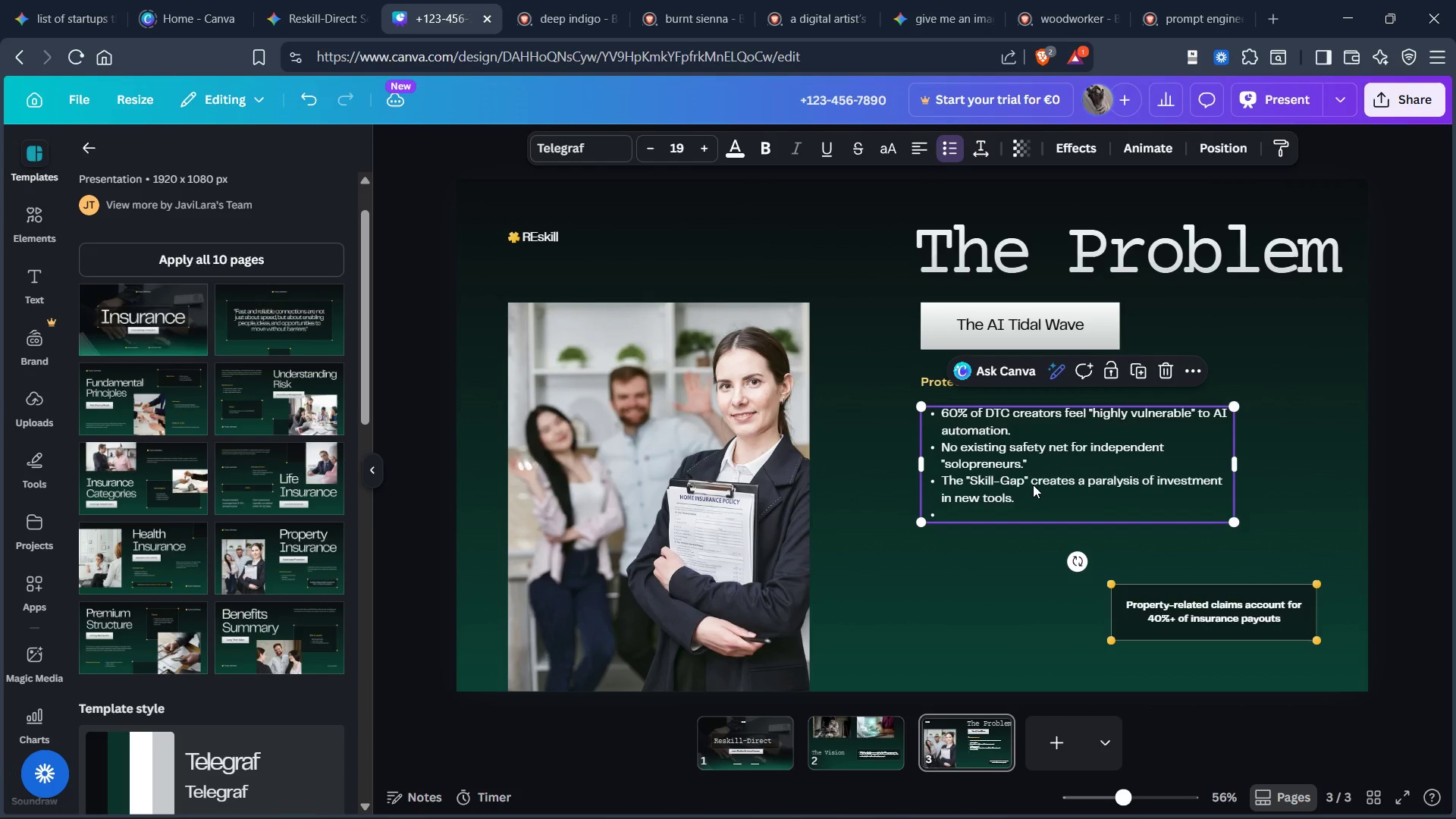 
key(Control+A)
 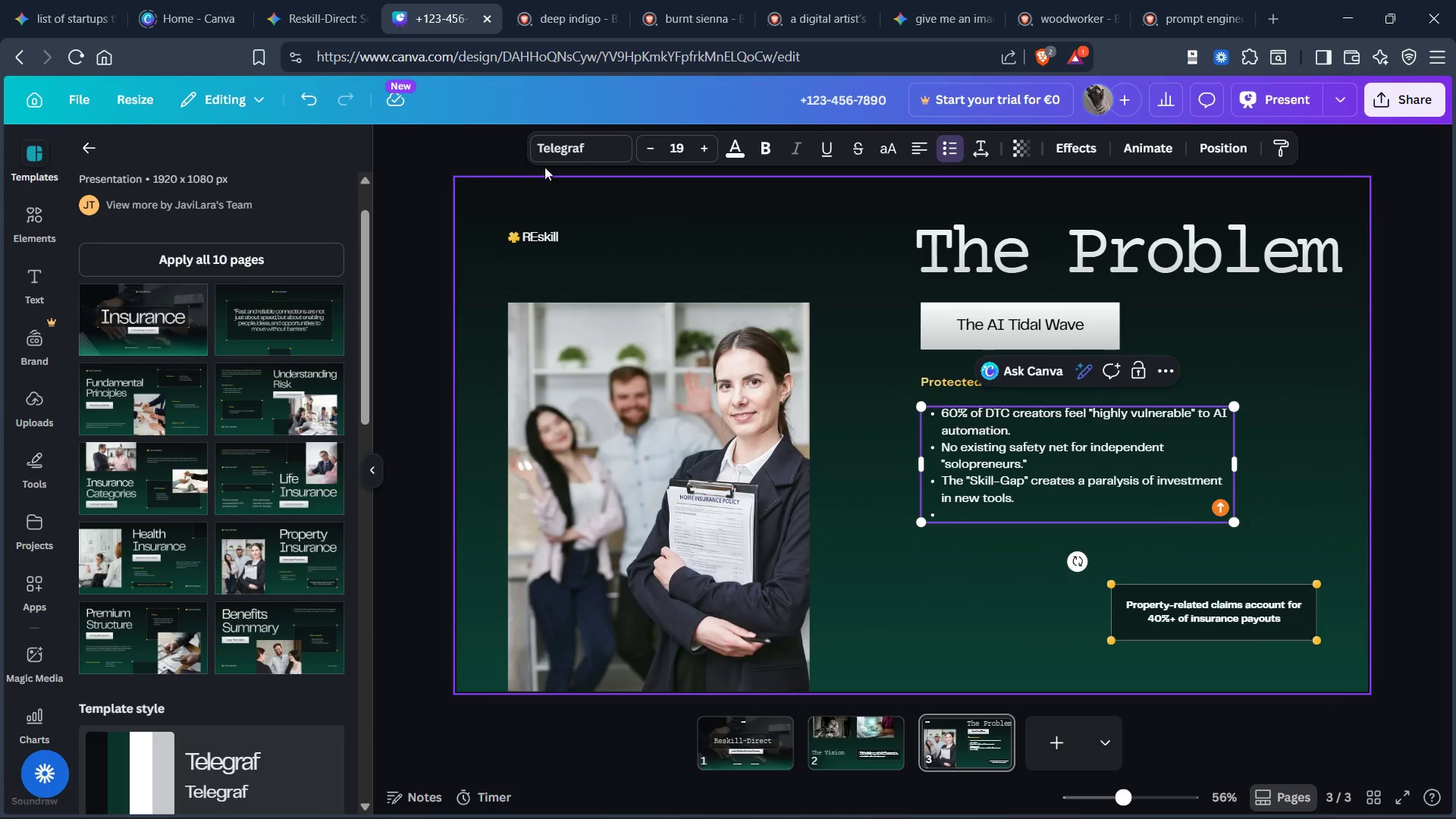 
left_click([570, 152])
 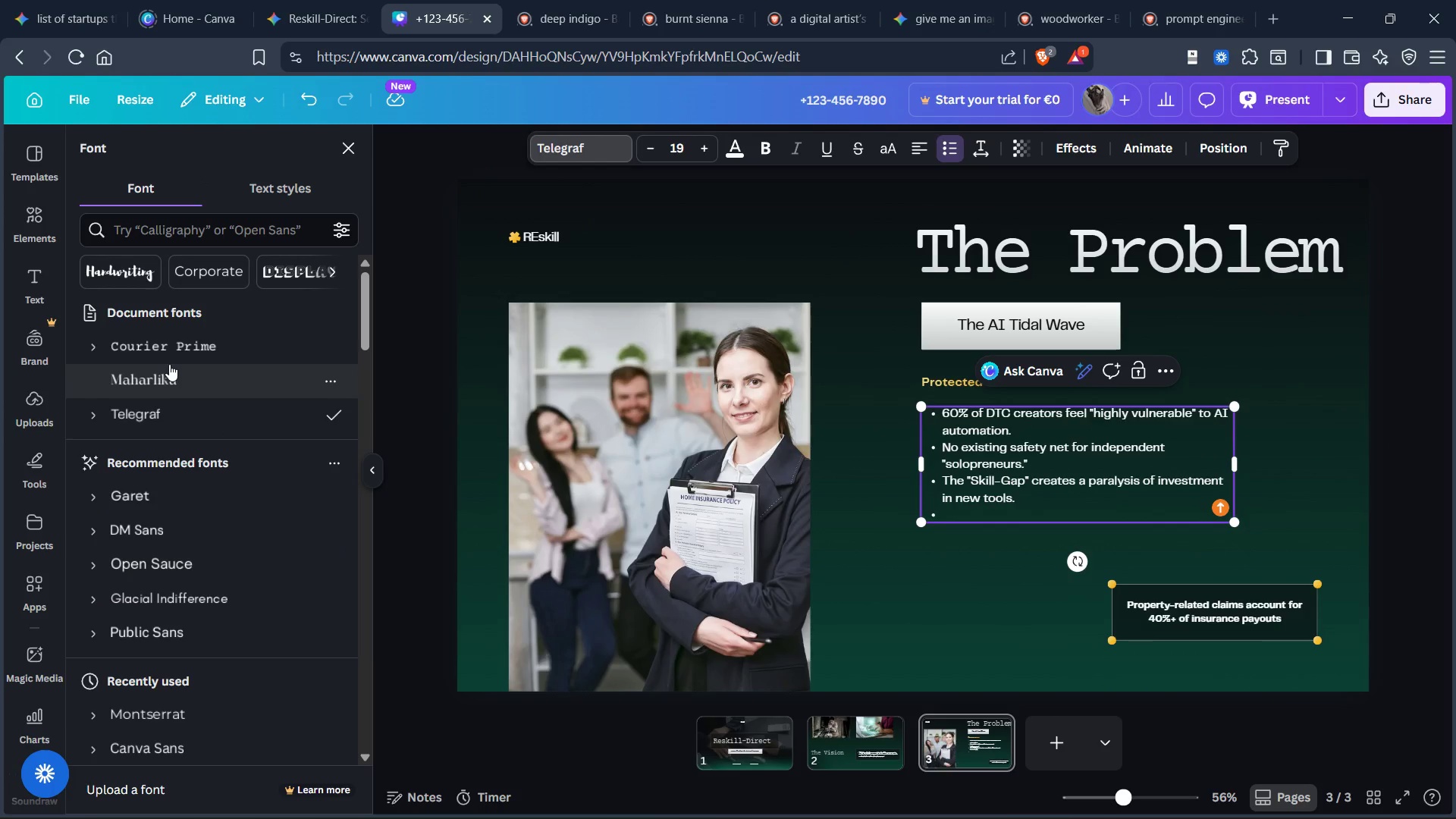 
left_click([166, 375])
 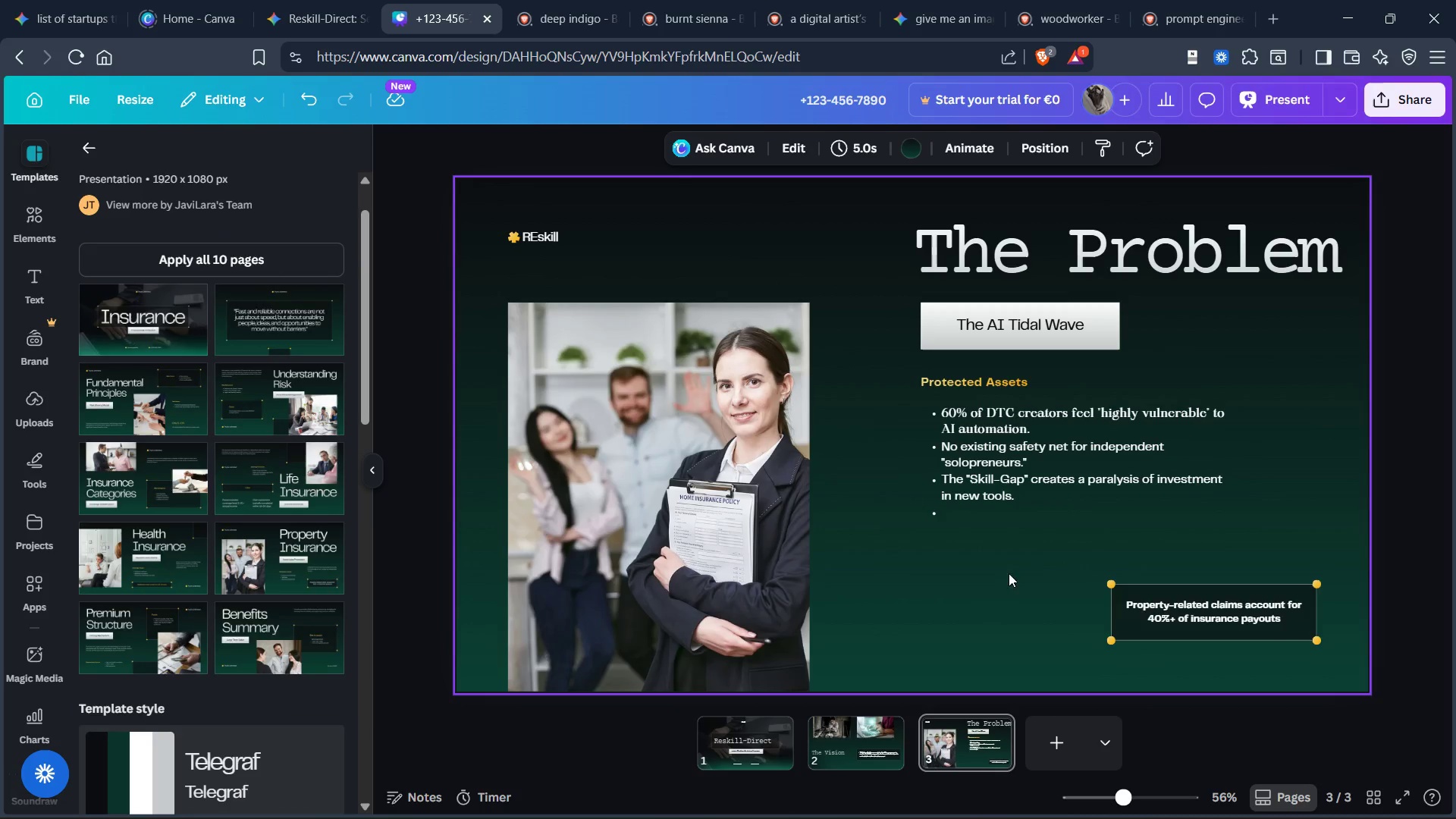 
left_click([995, 506])
 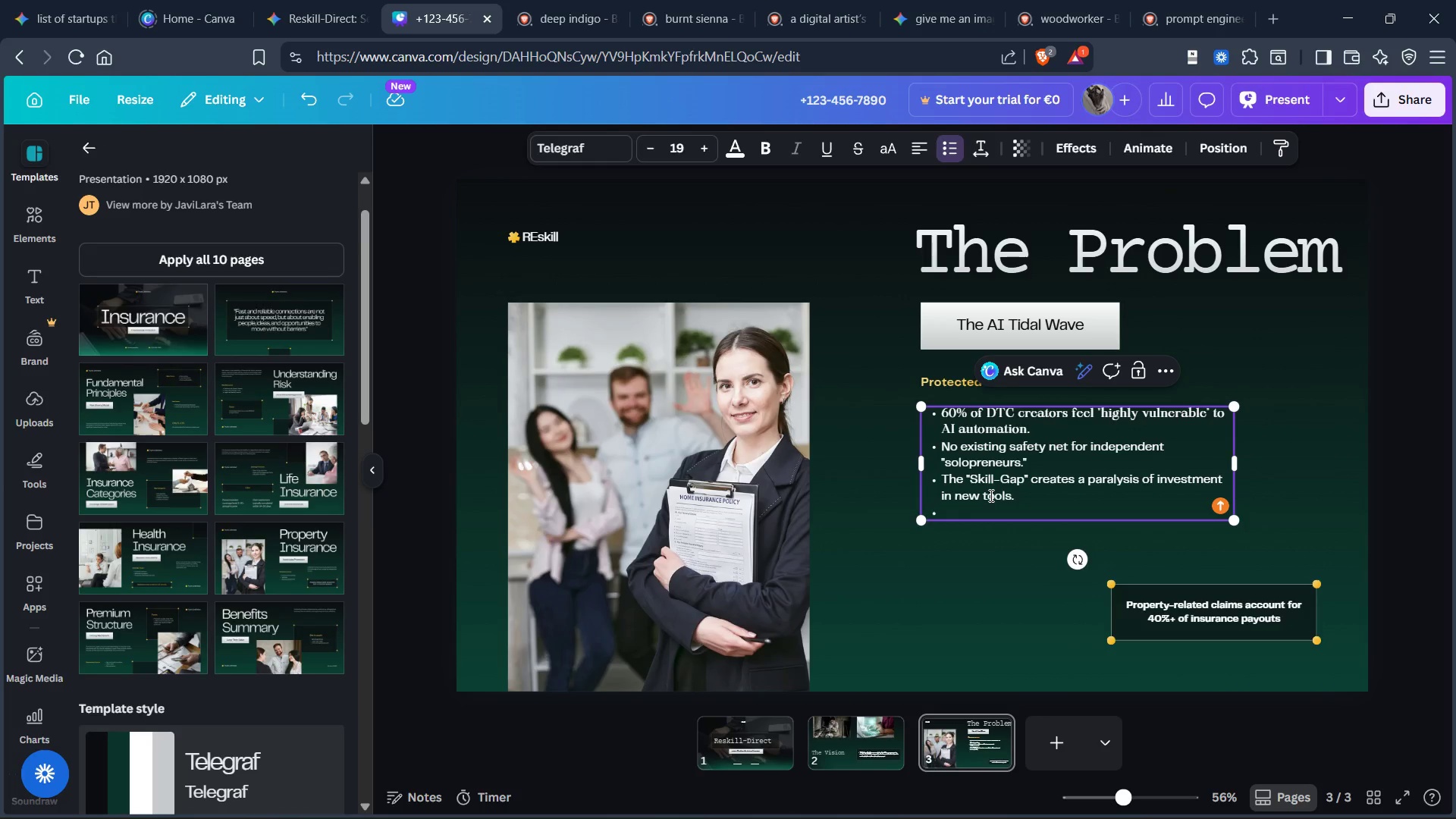 
key(Backspace)
 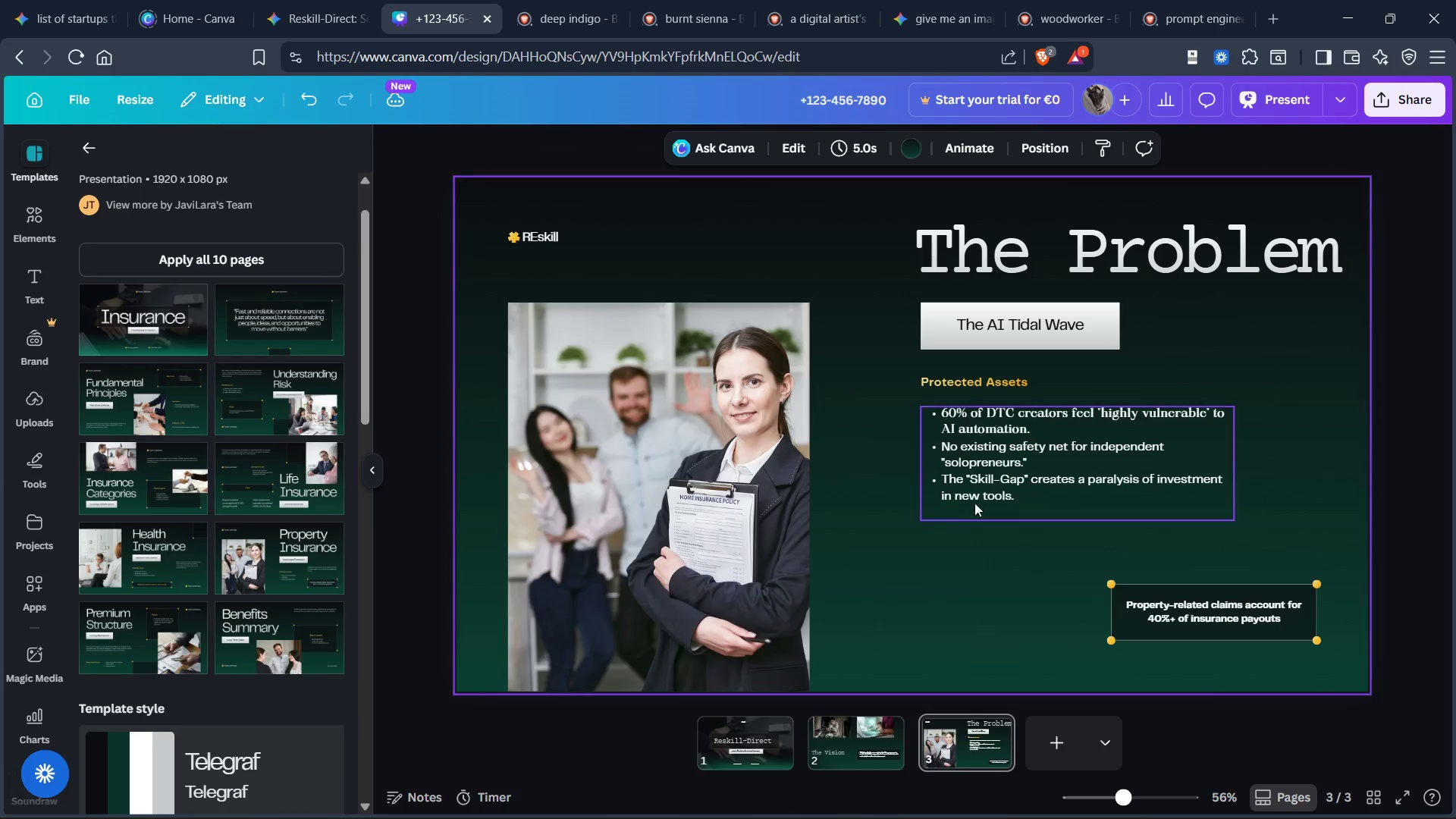 
double_click([971, 375])
 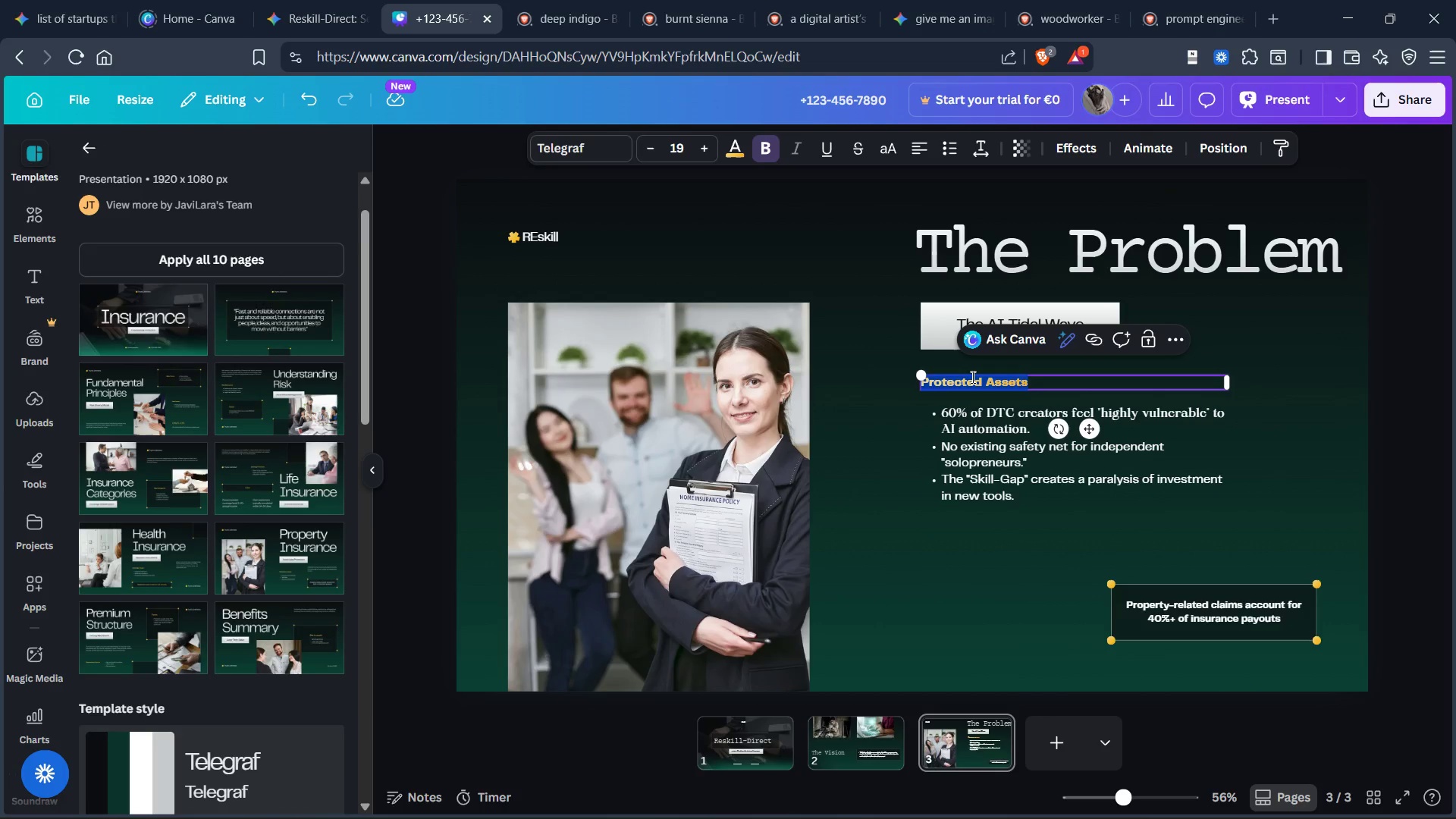 
type(Key Poits)
 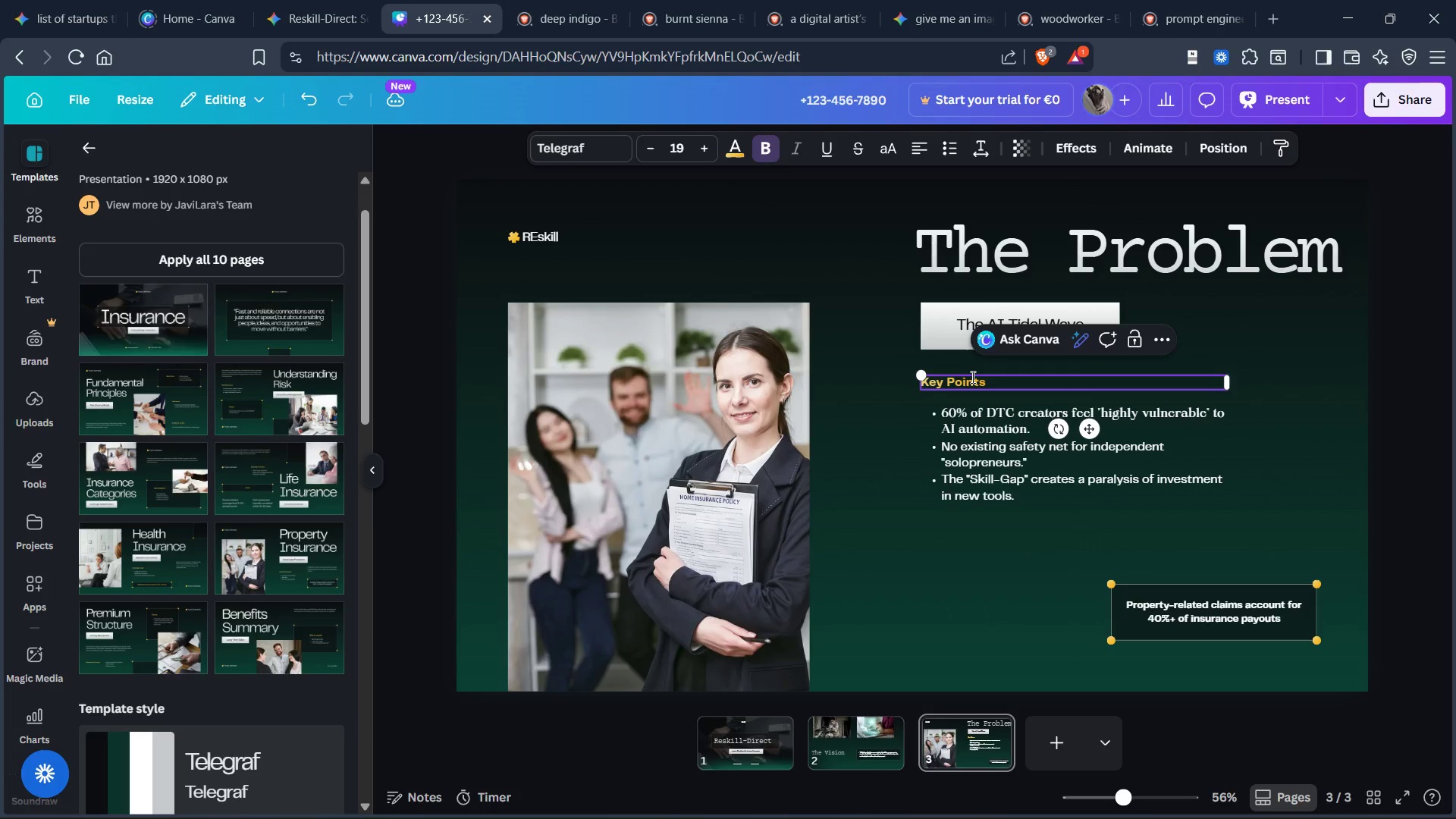 
hold_key(key=N, duration=0.31)
 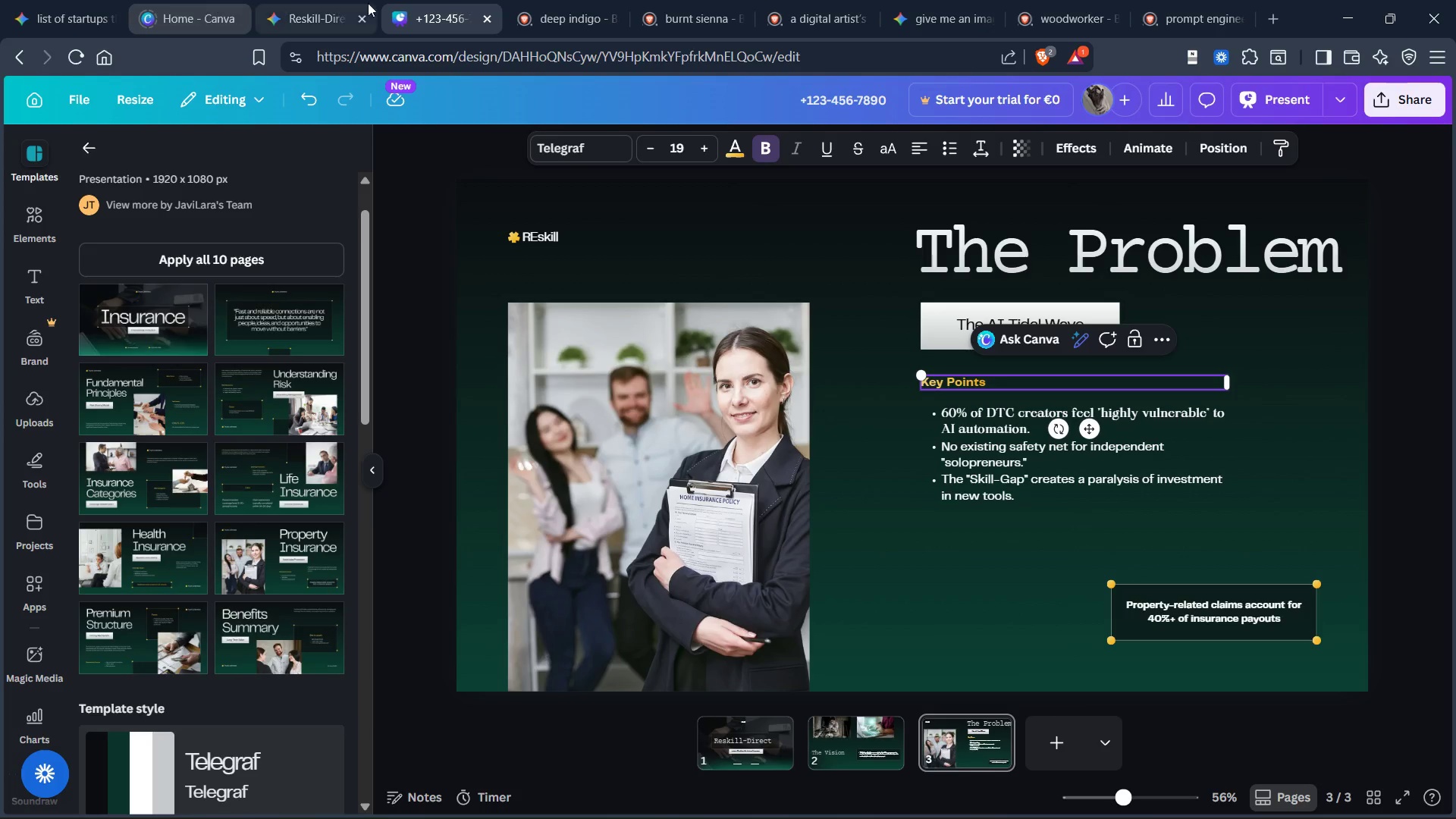 
left_click([336, 6])
 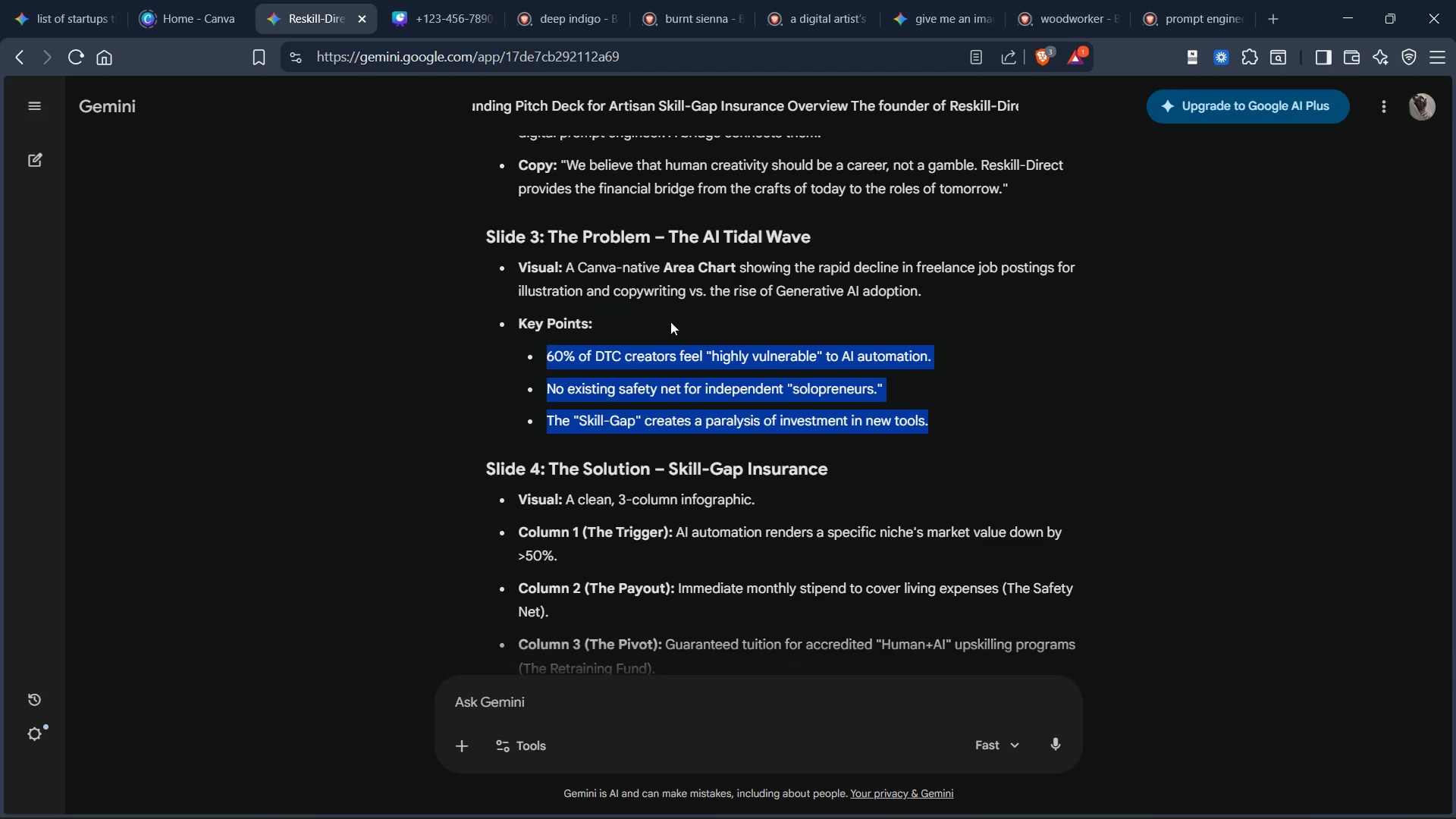 
scroll: coordinate [672, 327], scroll_direction: down, amount: 1.0
 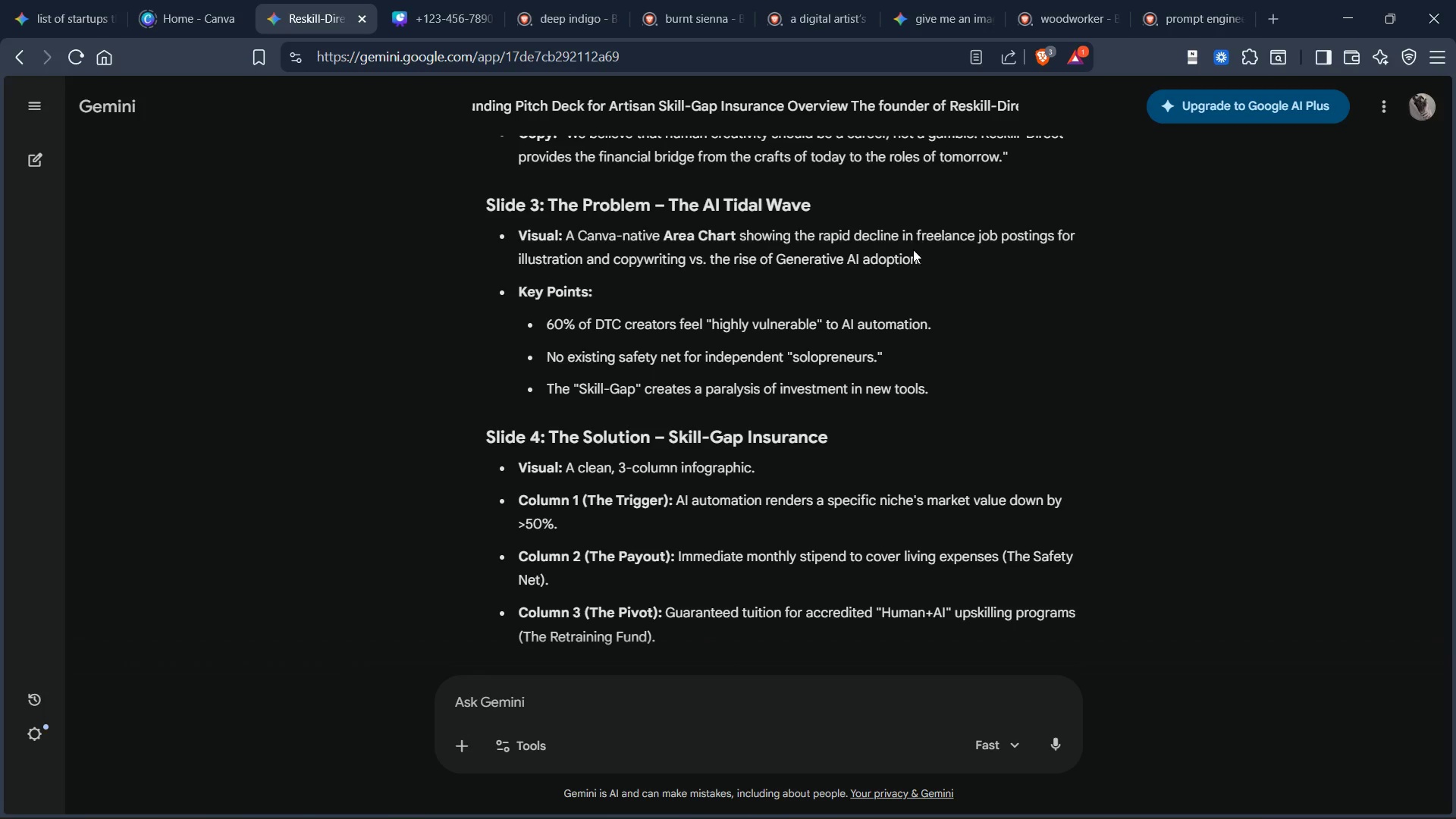 
wait(11.45)
 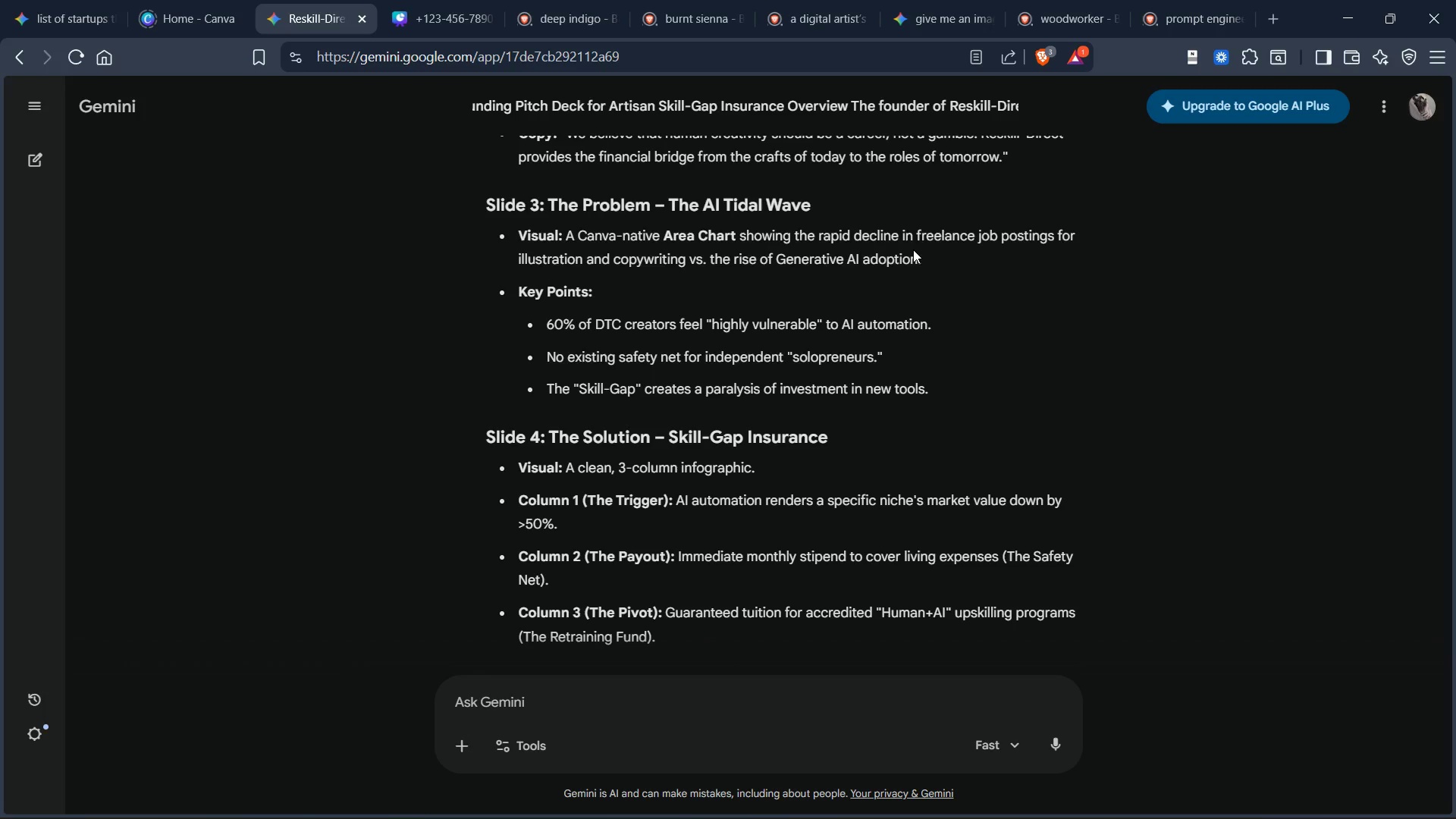 
mouse_move([450, 24])
 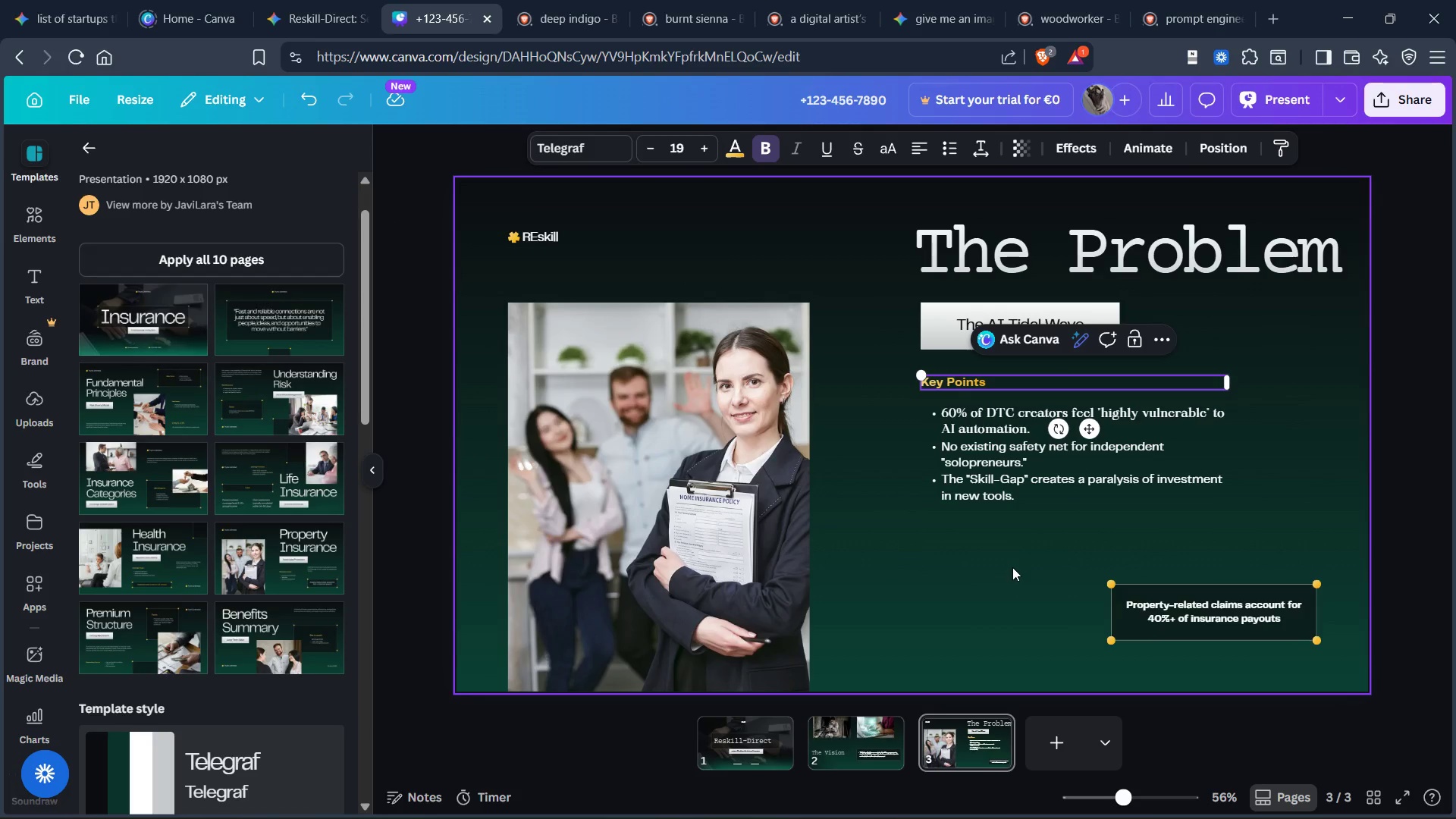 
left_click_drag(start_coordinate=[1031, 542], to_coordinate=[1334, 647])
 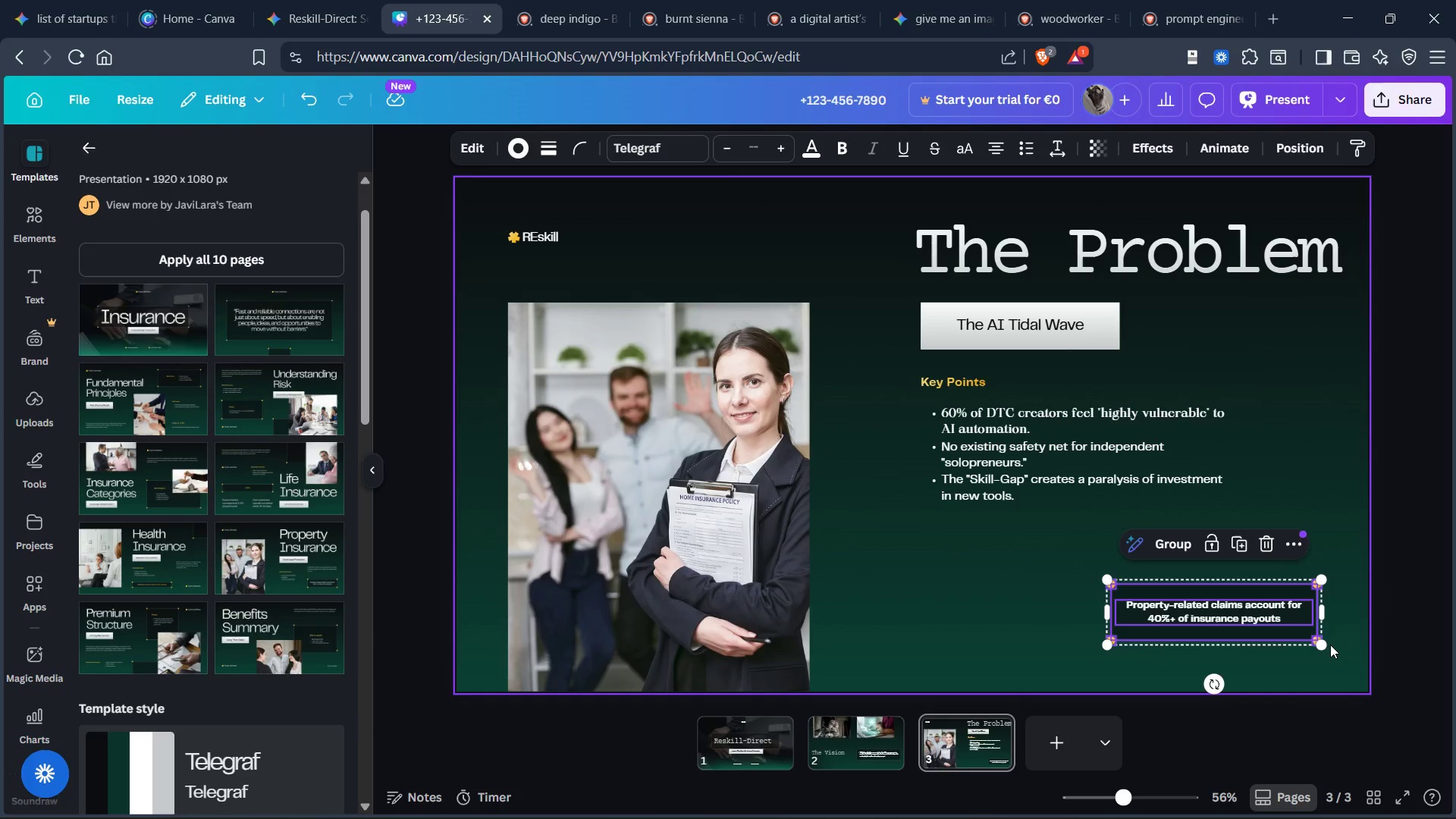 
key(Control+X)
 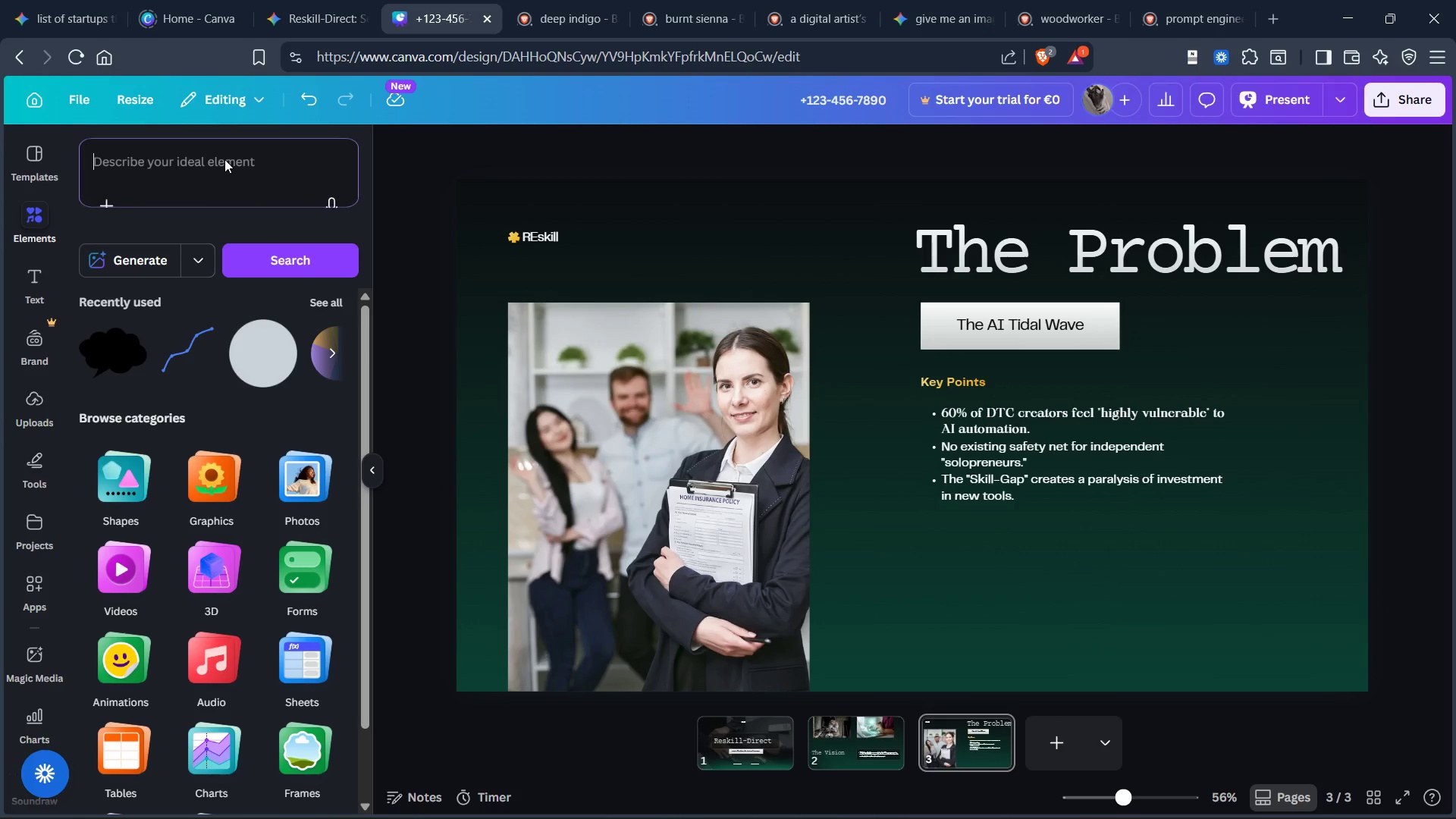 
wait(5.14)
 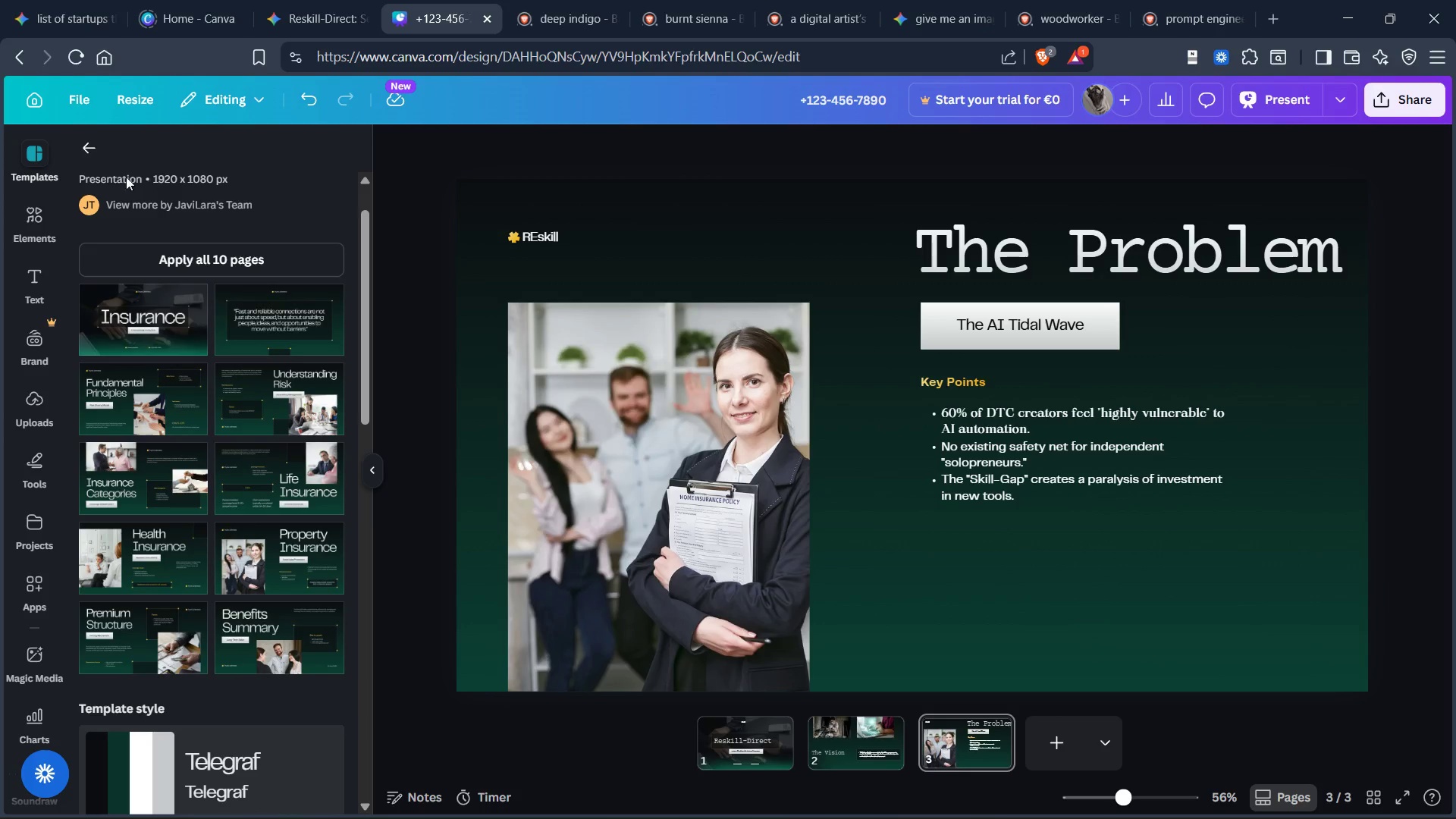 
type(area chart)
 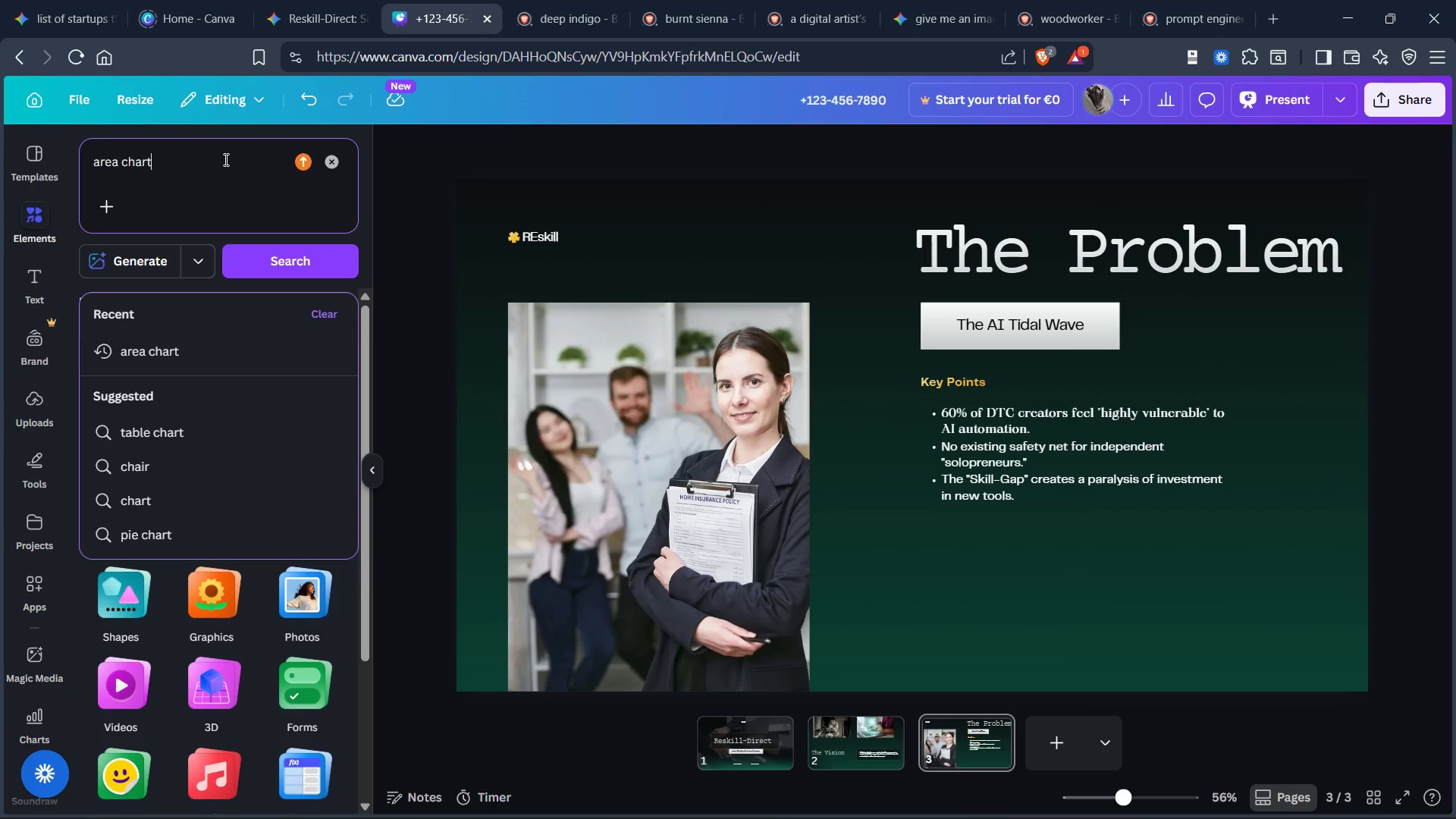 
key(Enter)
 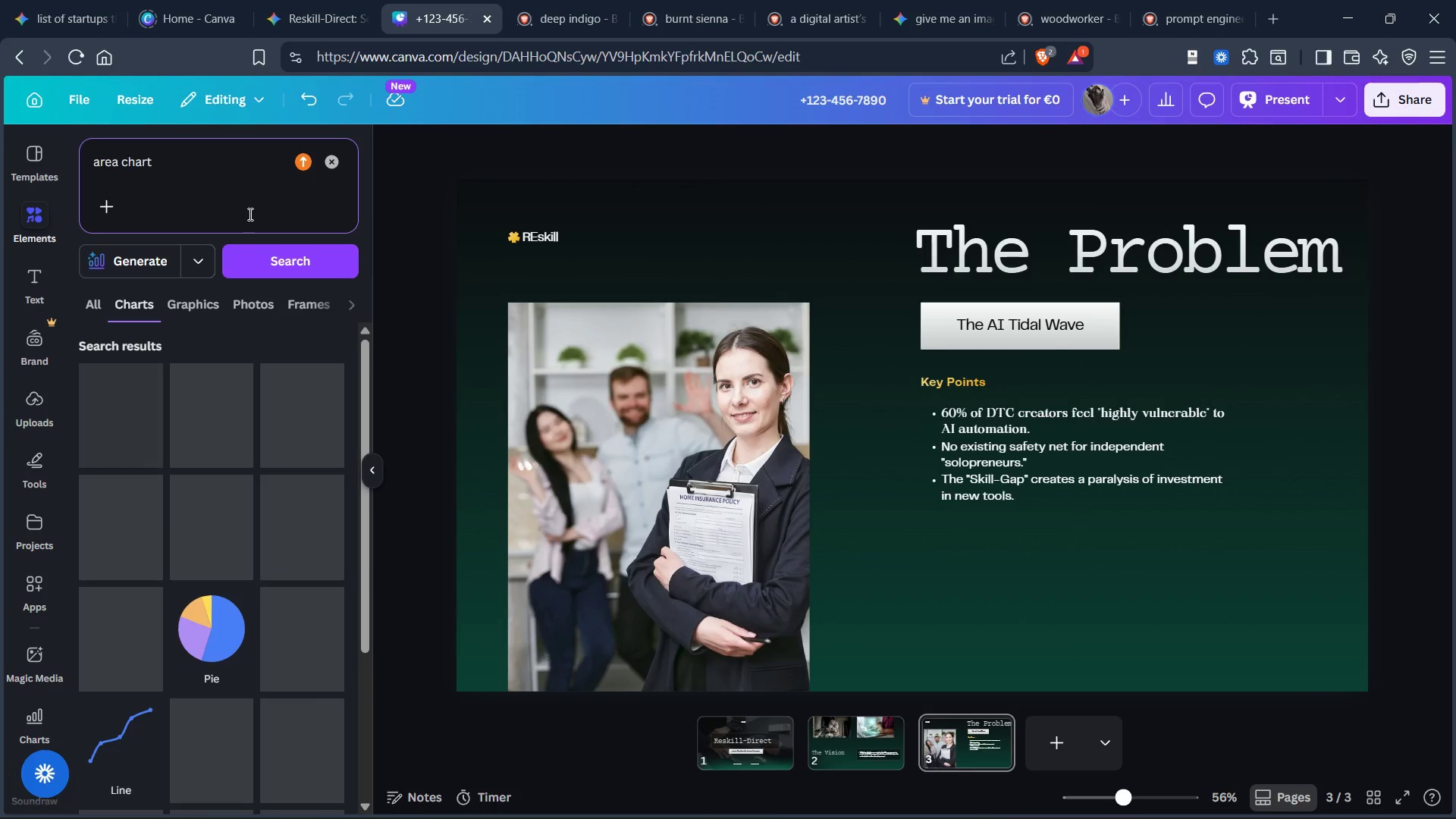 
mouse_move([195, 472])
 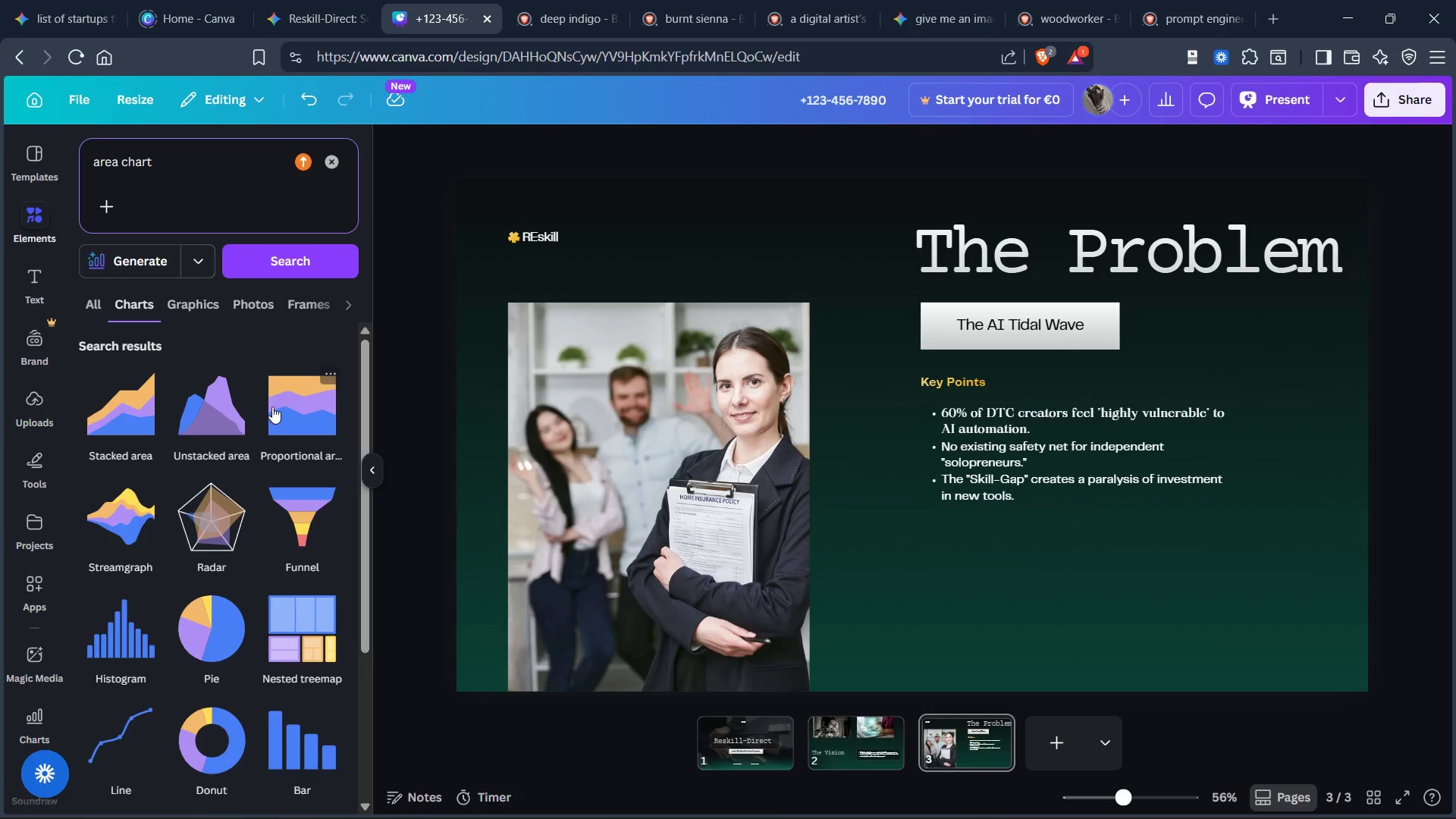 
wait(7.35)
 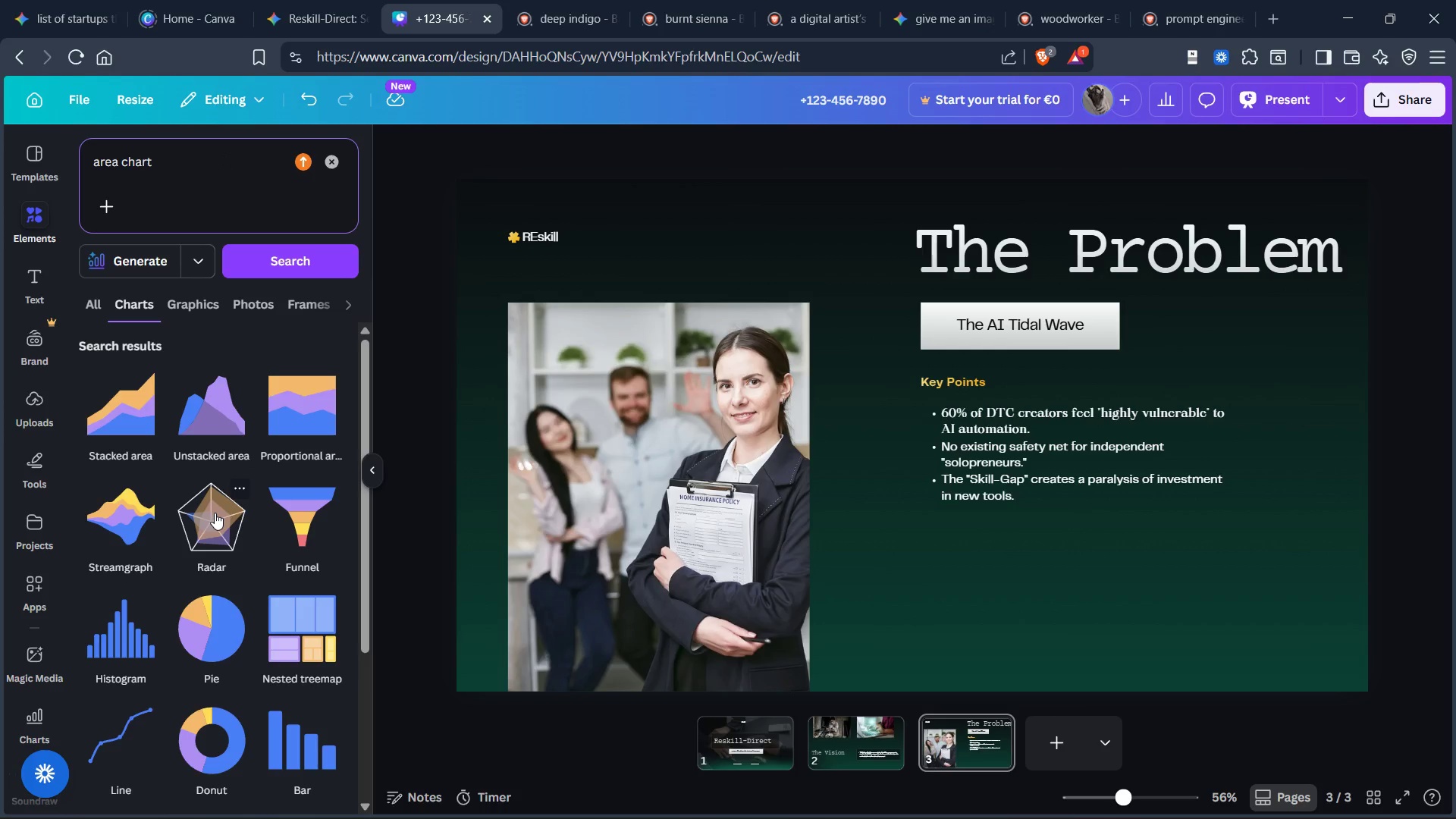 
scroll: coordinate [312, 457], scroll_direction: down, amount: 5.0